 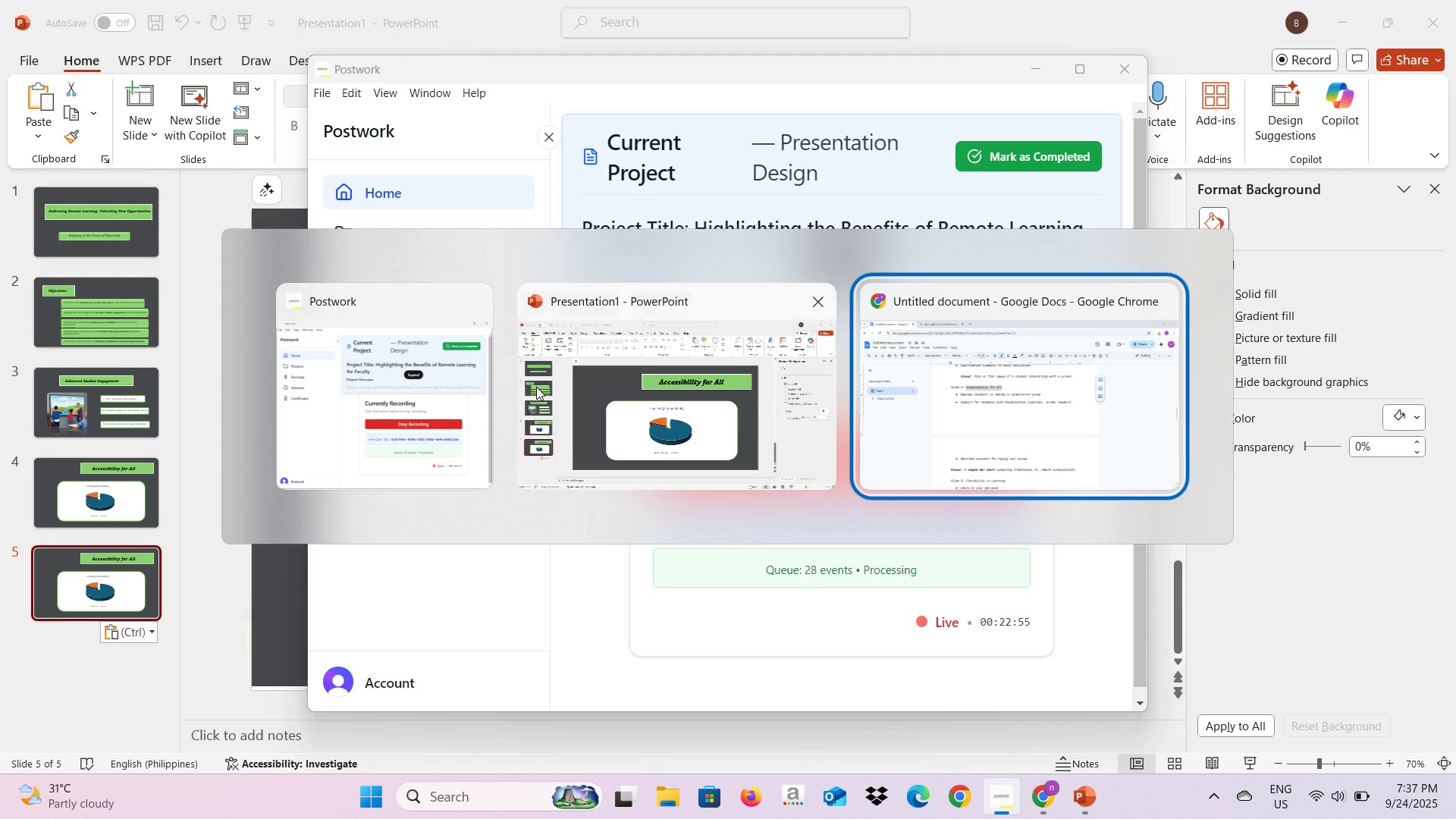 
scroll: coordinate [636, 482], scroll_direction: down, amount: 3.0
 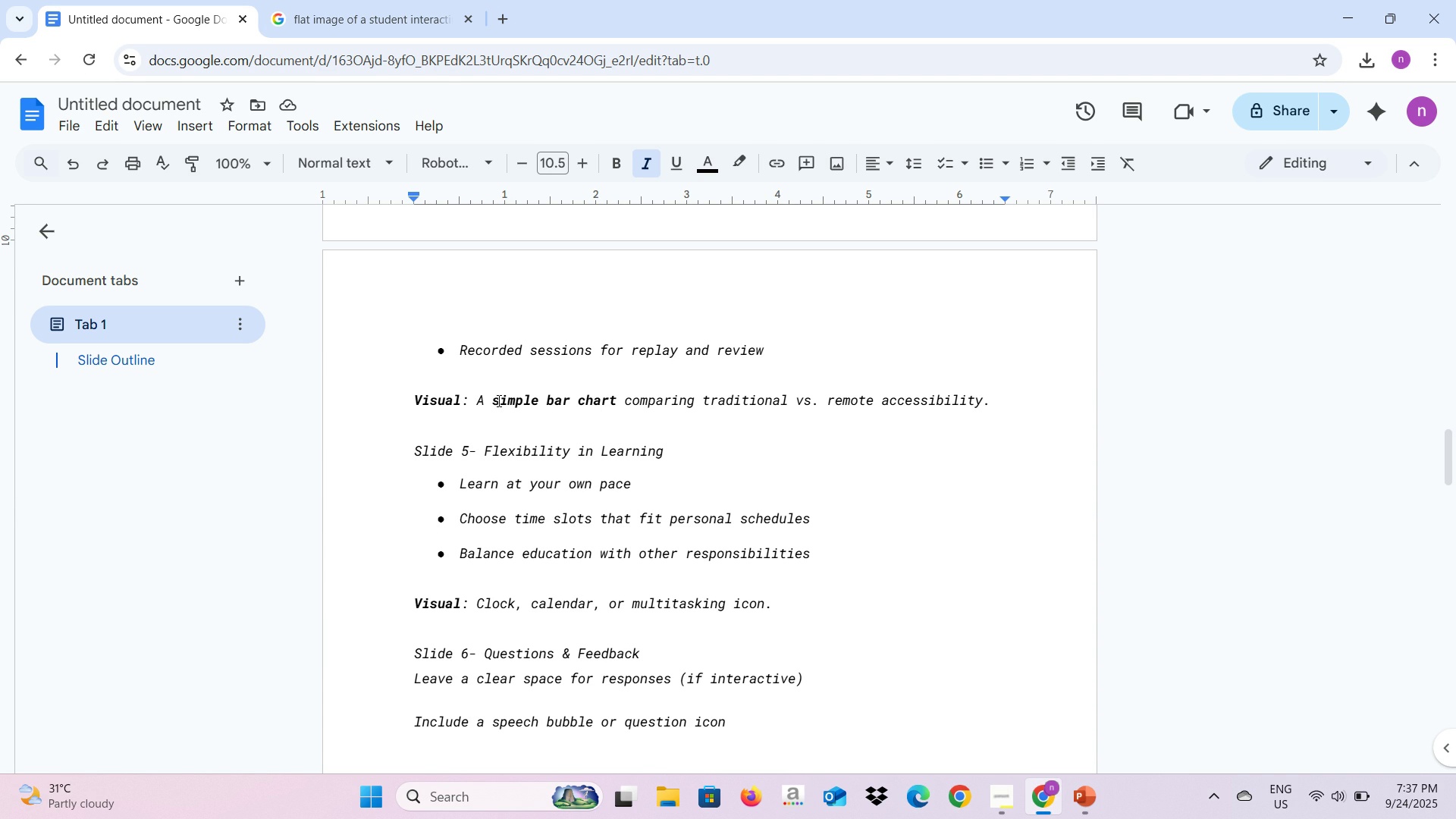 
wait(7.34)
 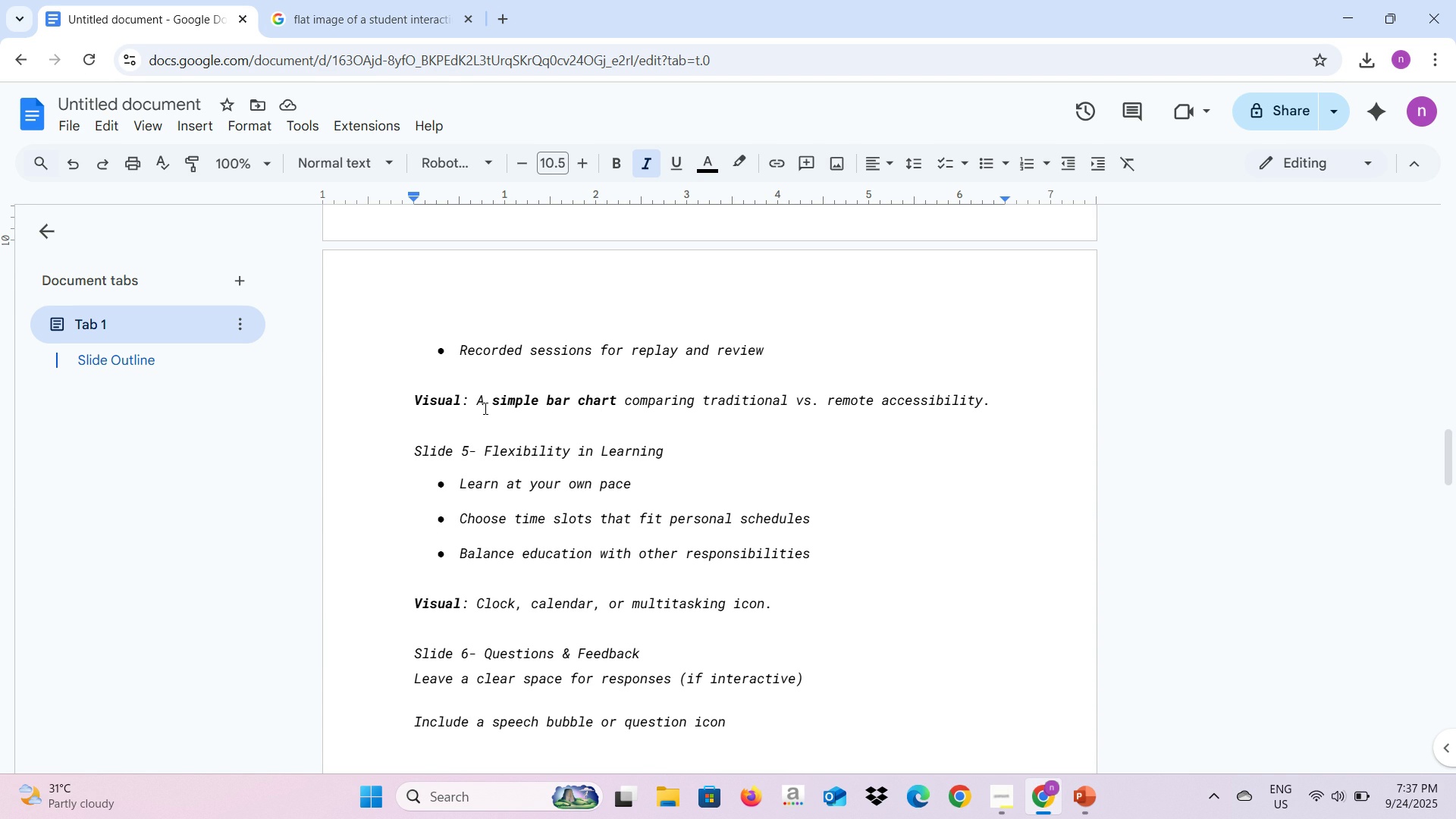 
scroll: coordinate [497, 400], scroll_direction: down, amount: 2.0
 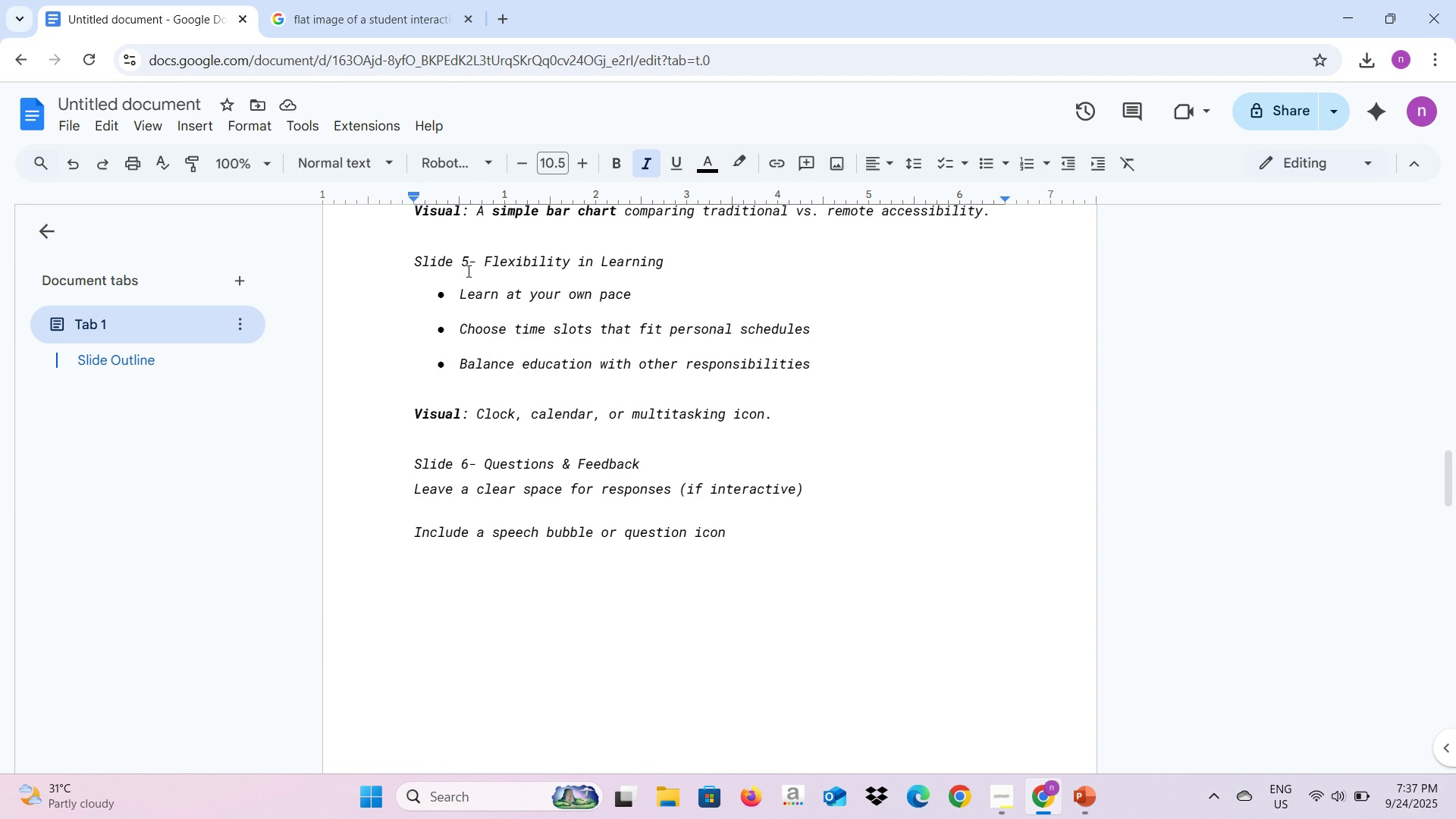 
left_click_drag(start_coordinate=[479, 261], to_coordinate=[673, 267])
 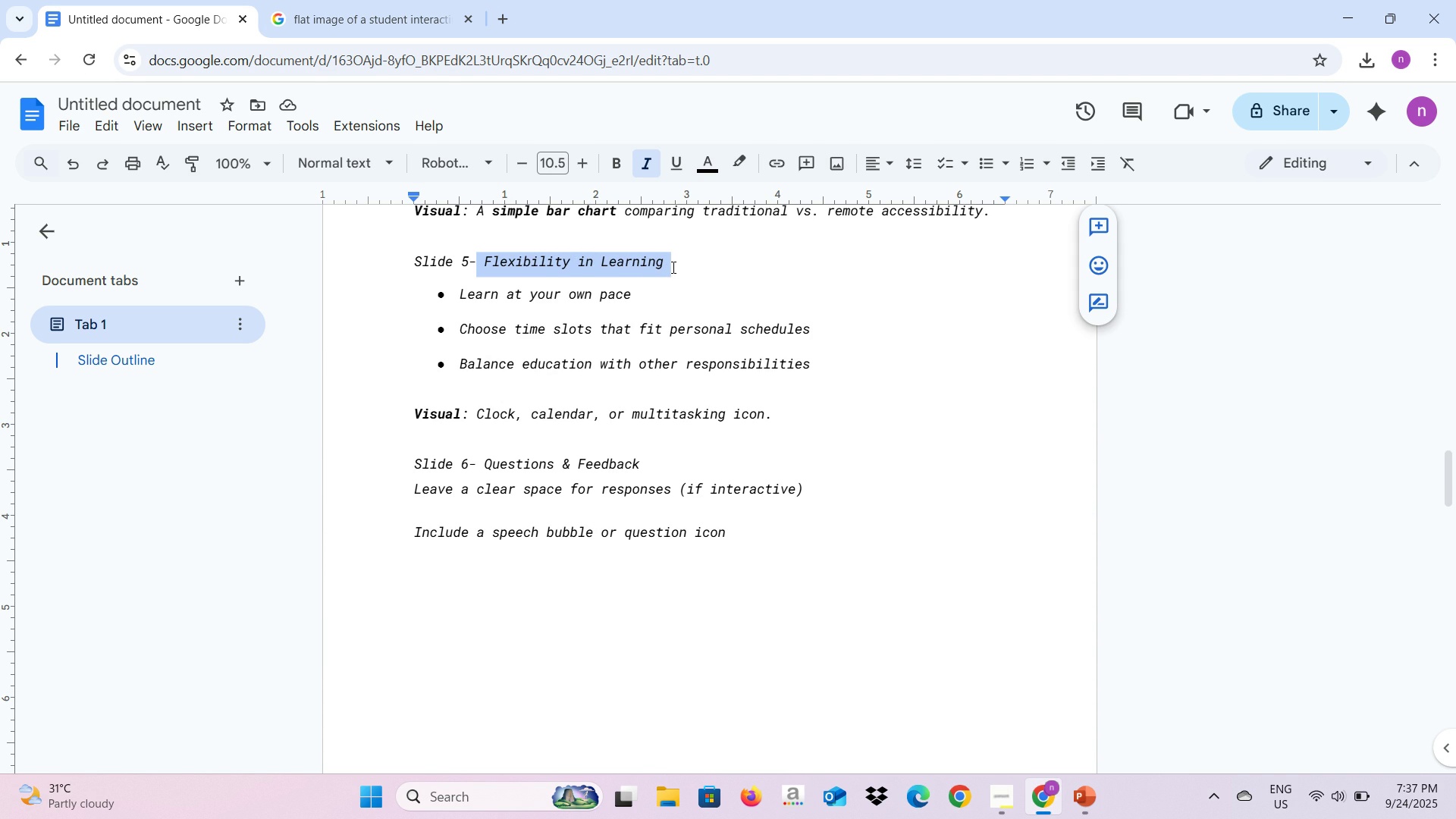 
key(Control+C)
 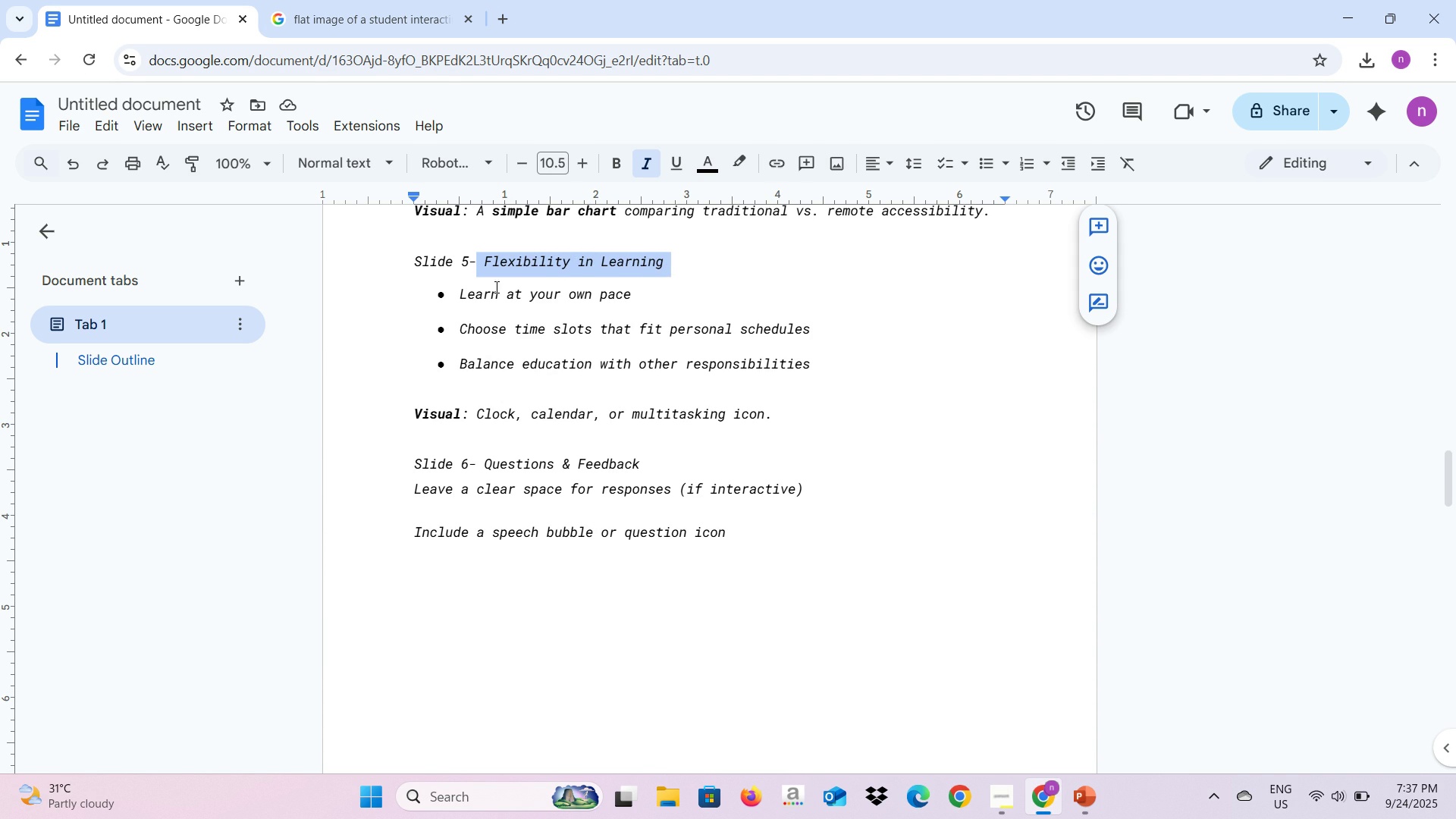 
key(Alt+AltLeft)
 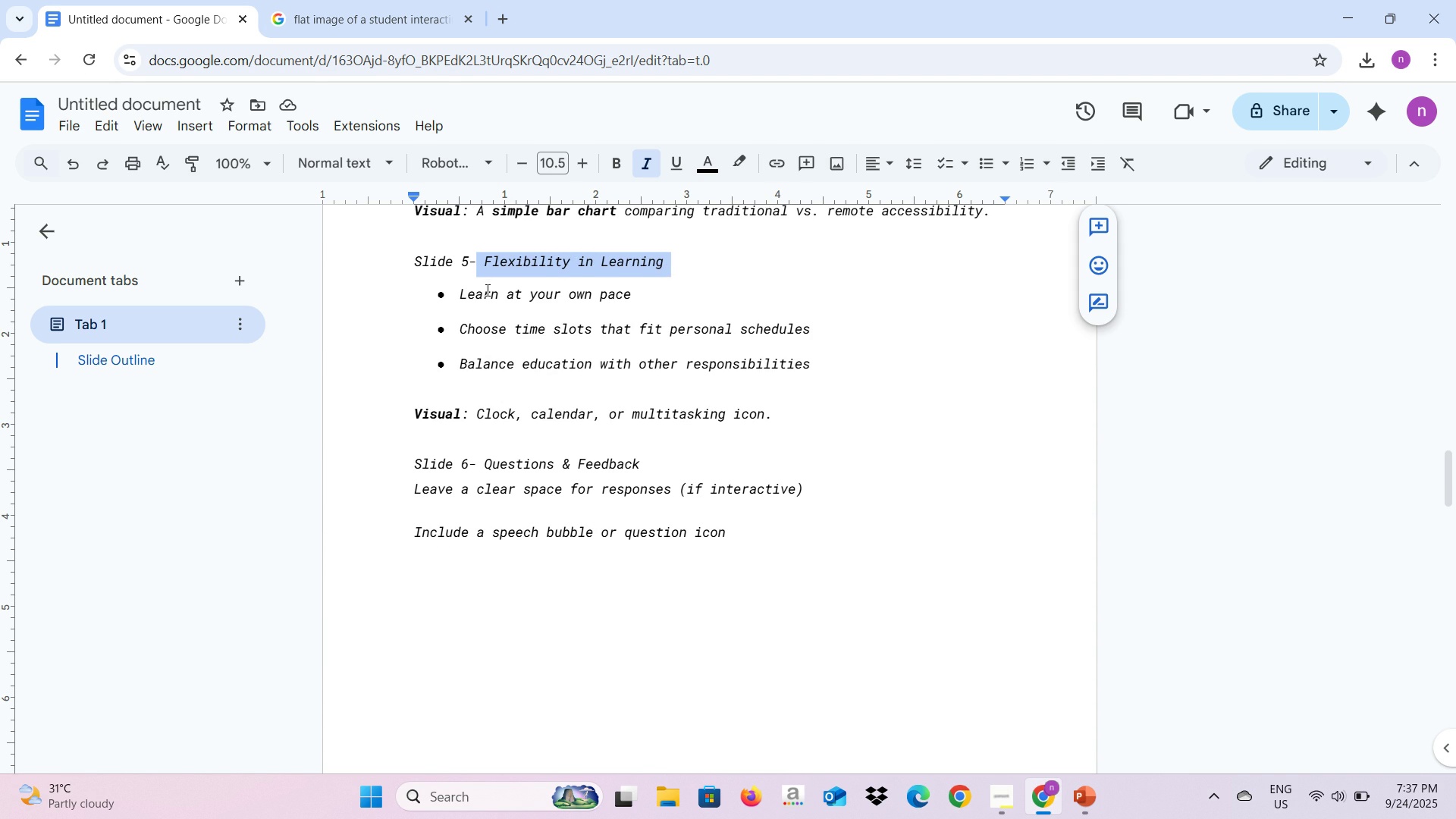 
key(Alt+Tab)
 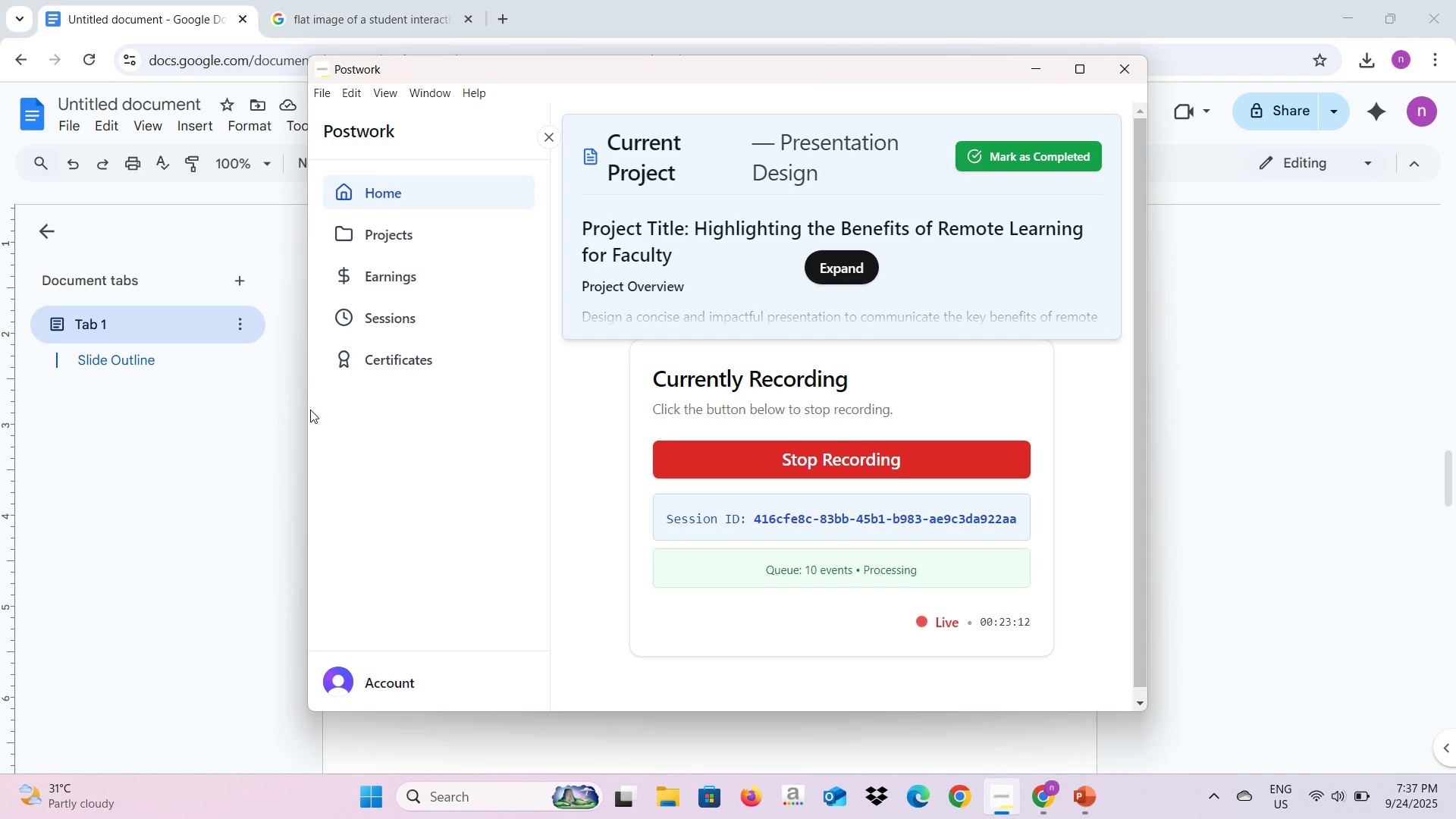 
hold_key(key=AltLeft, duration=0.7)